 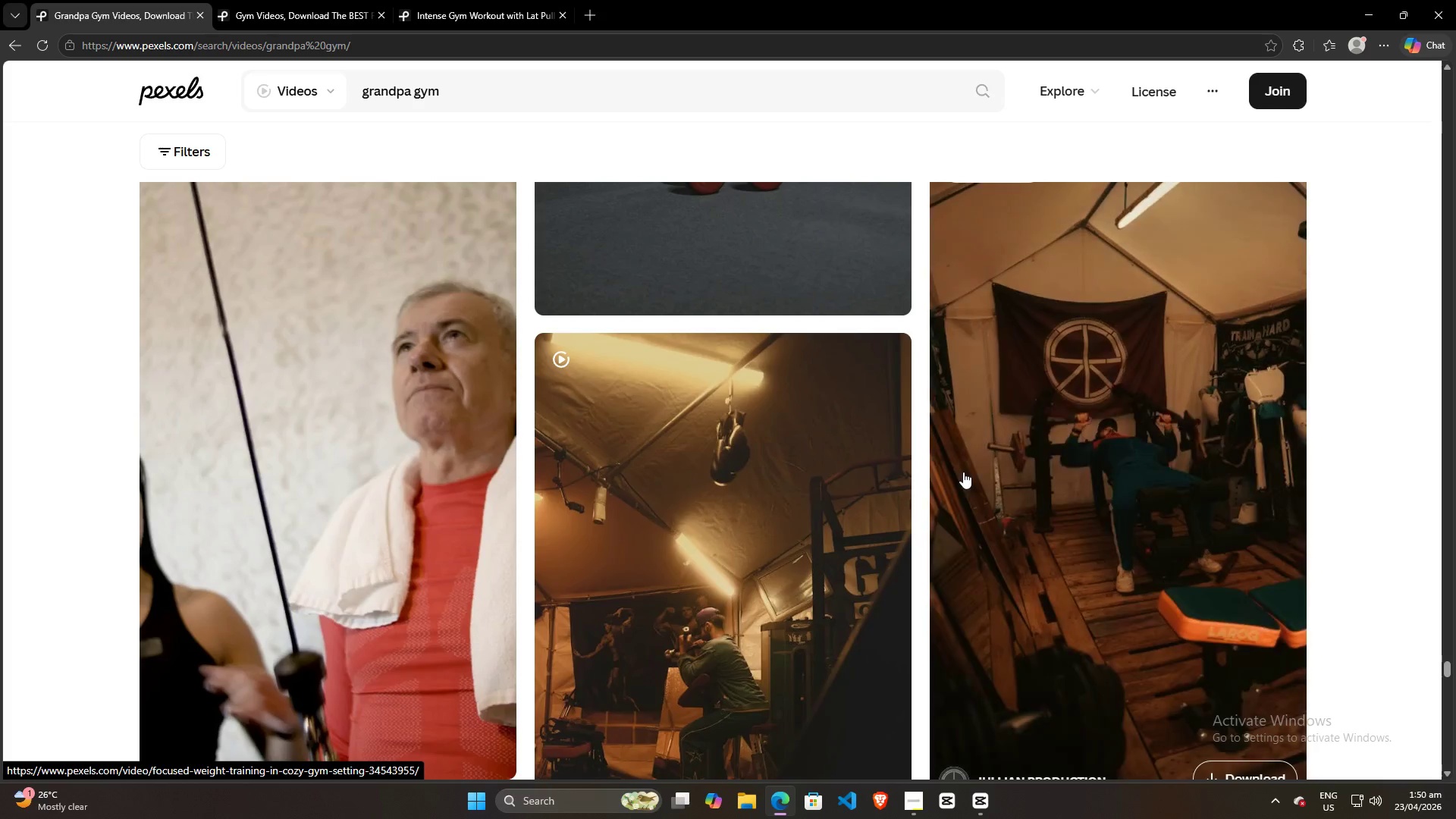 
scroll: coordinate [940, 516], scroll_direction: down, amount: 69.0
 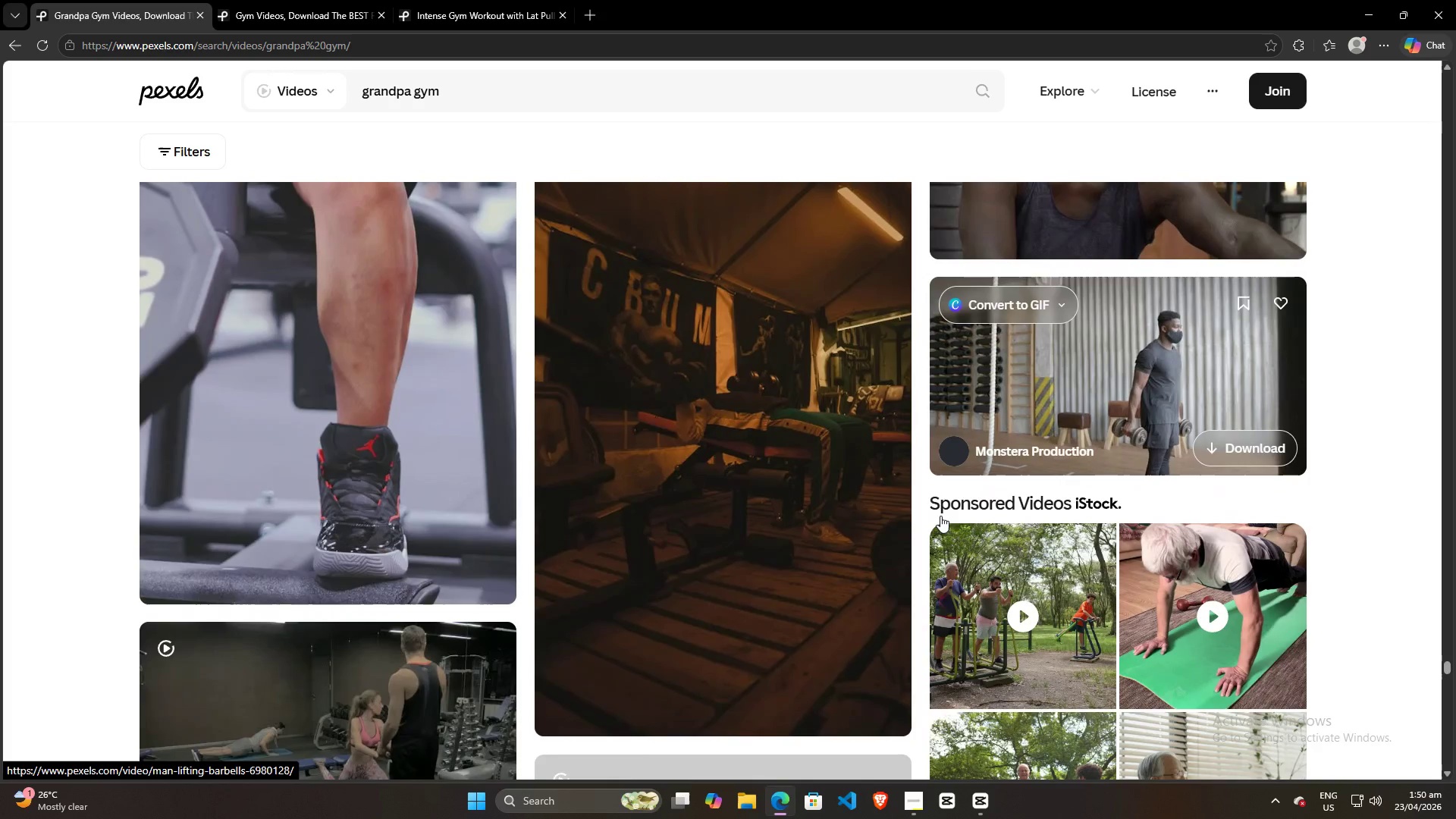 
left_click([1083, 472])
 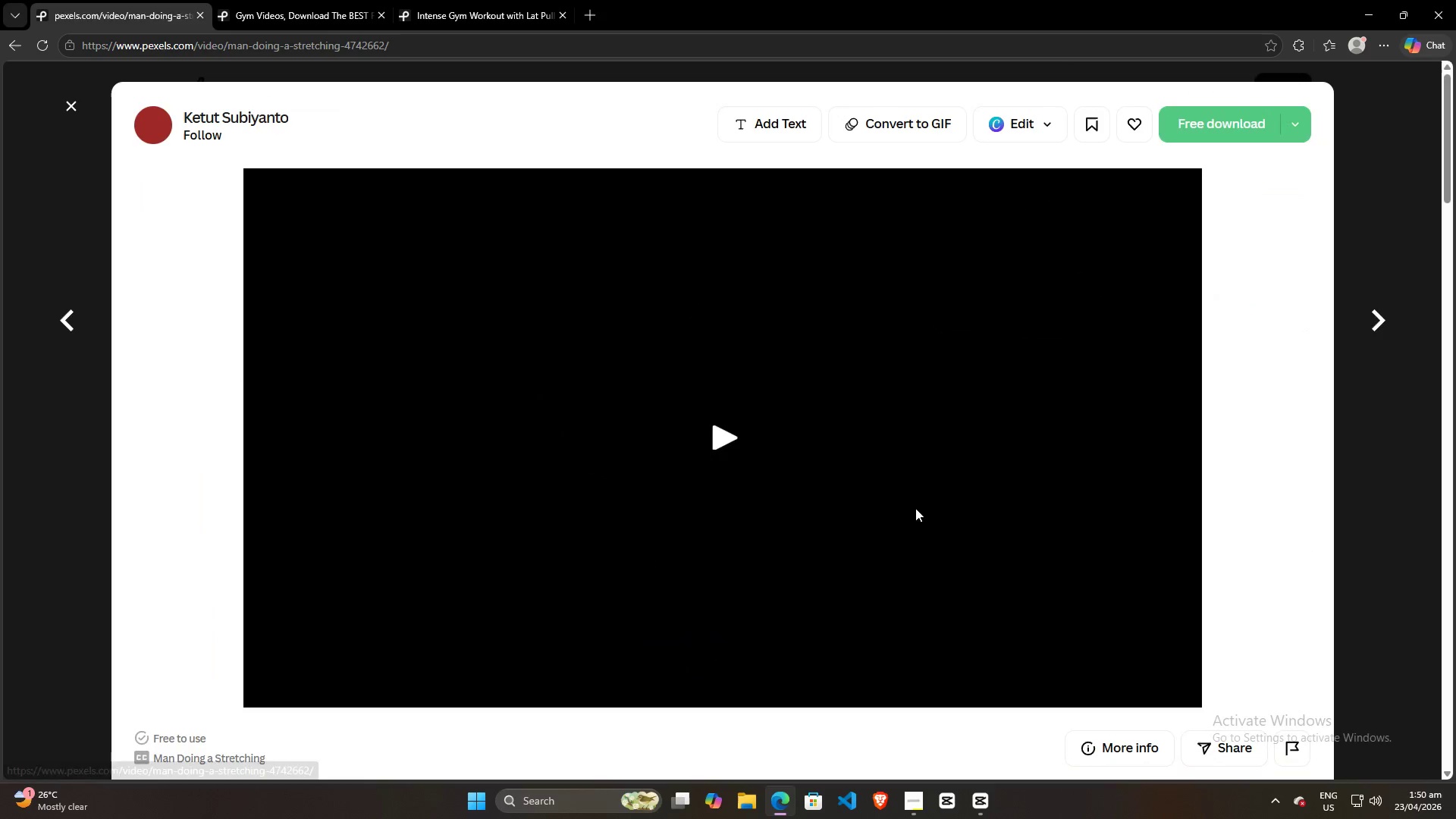 
scroll: coordinate [811, 564], scroll_direction: down, amount: 10.0
 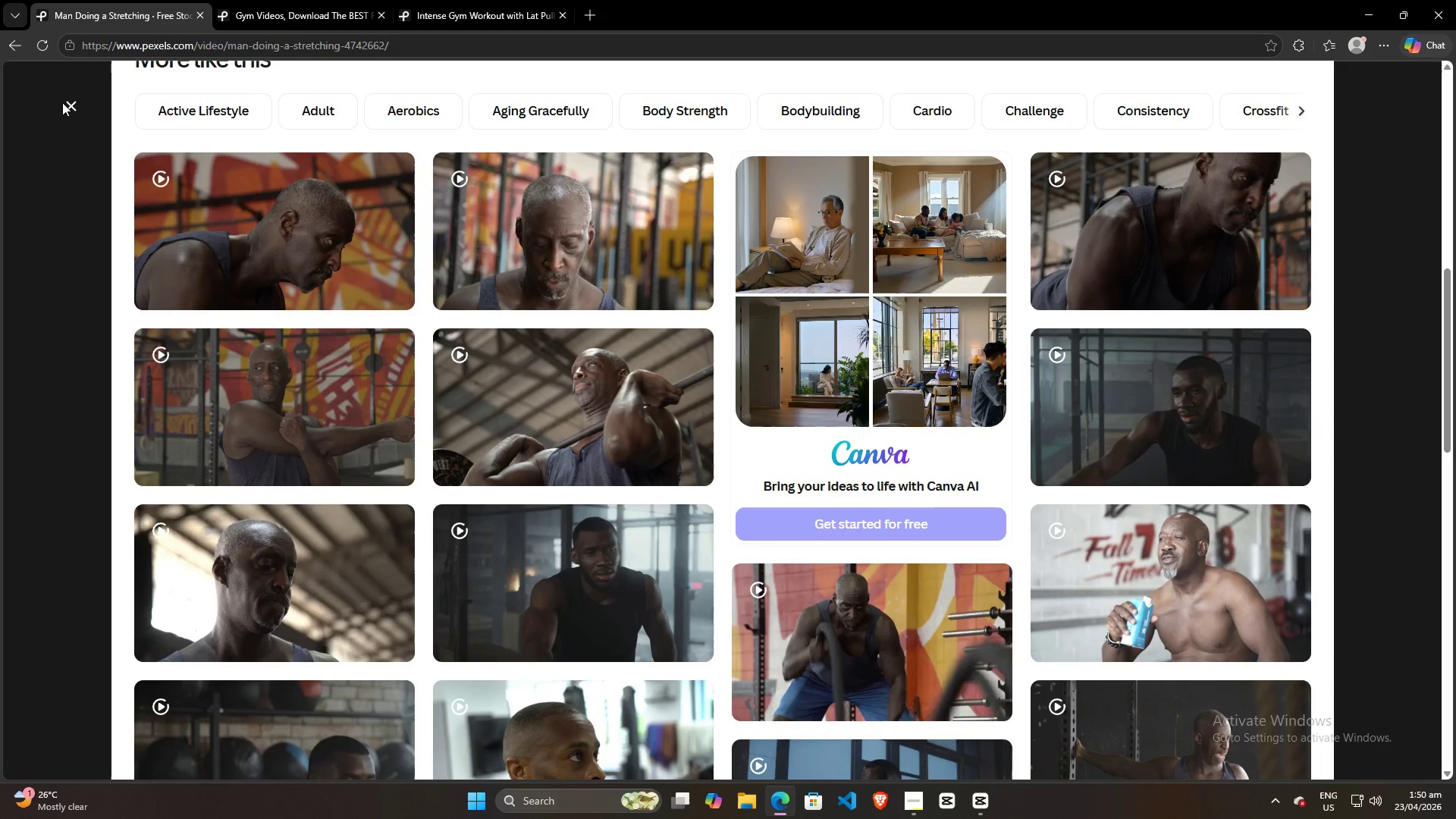 
left_click([62, 102])
 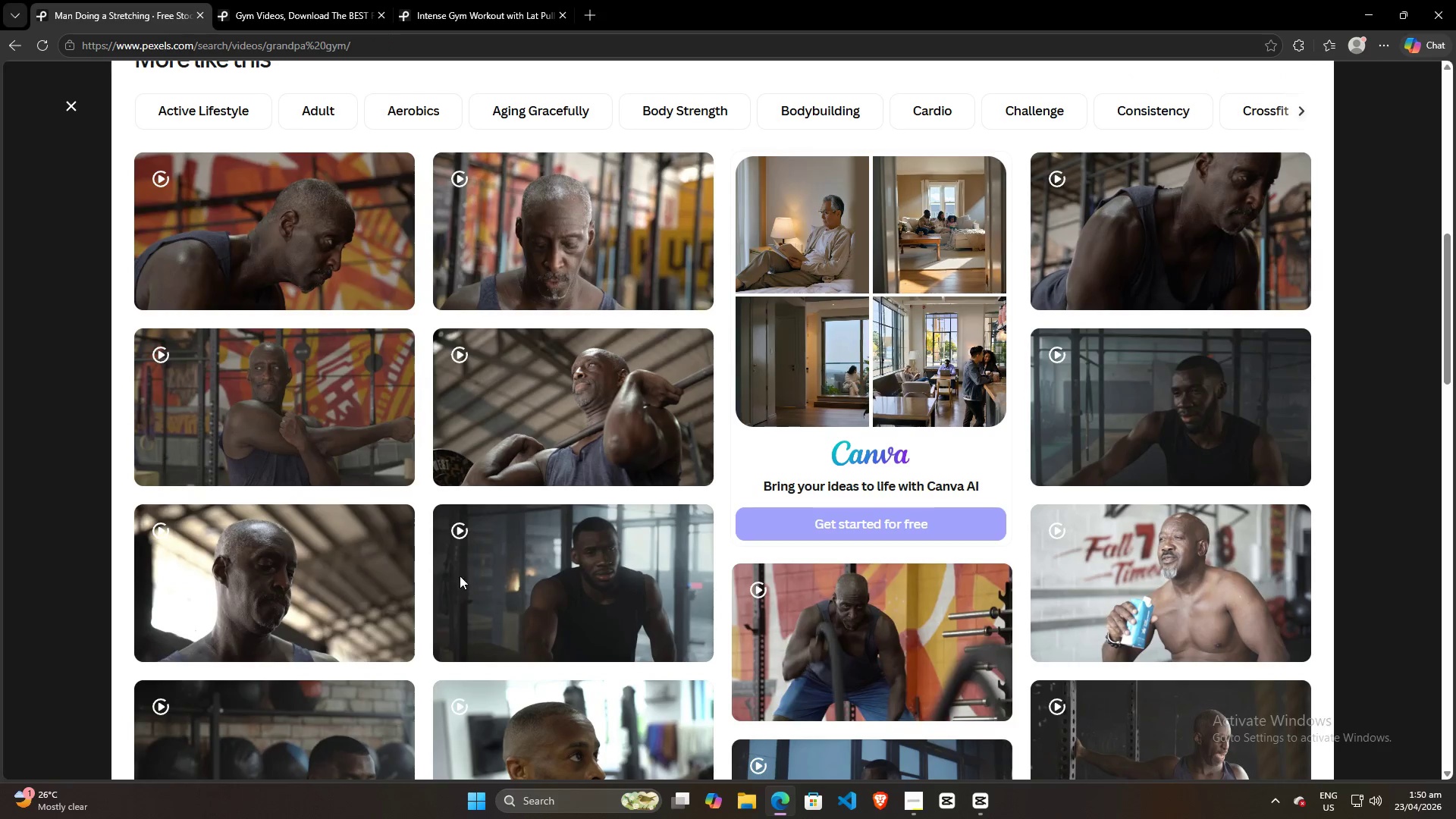 
scroll: coordinate [683, 549], scroll_direction: down, amount: 66.0
 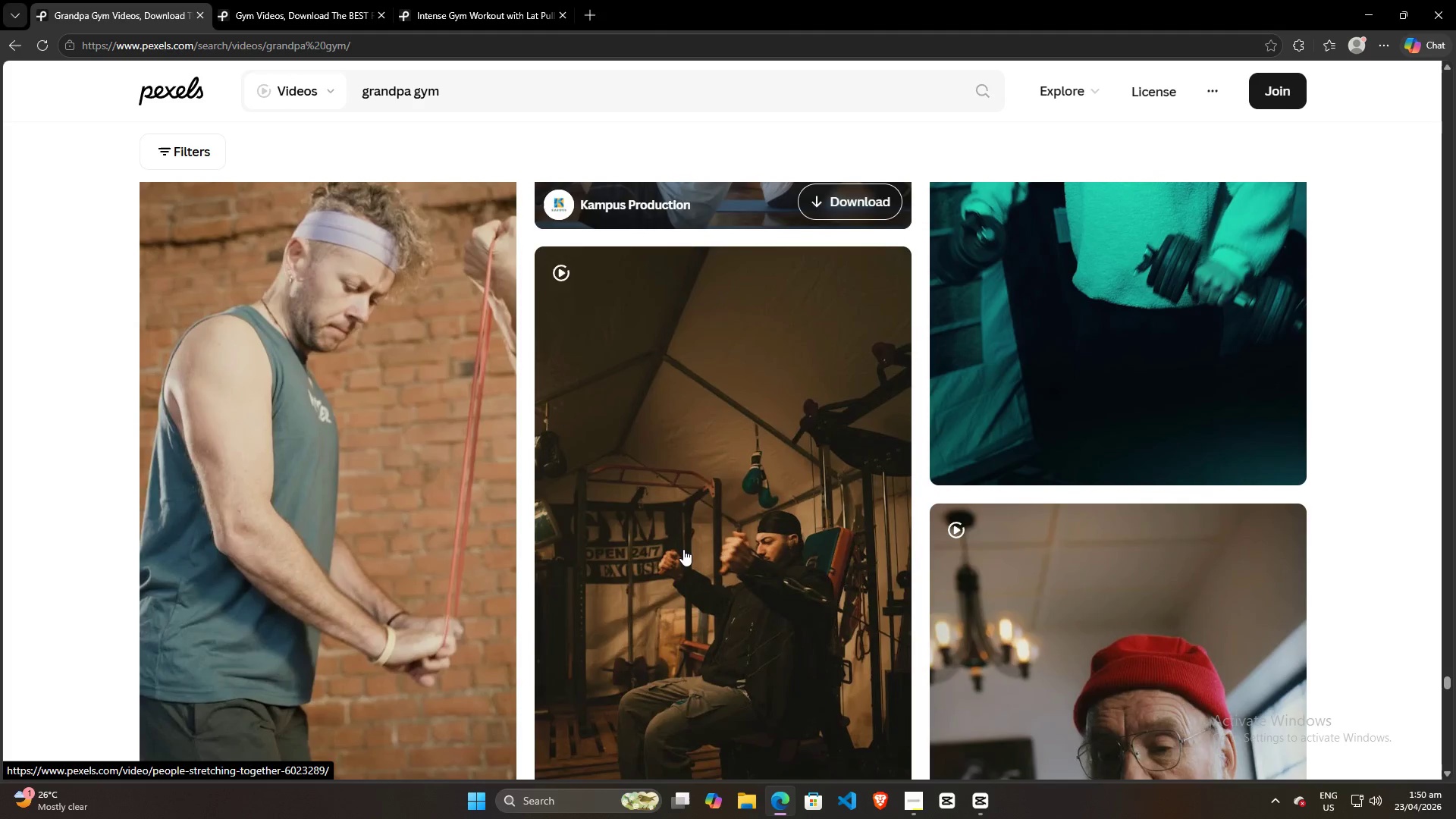 
scroll: coordinate [687, 514], scroll_direction: down, amount: 64.0
 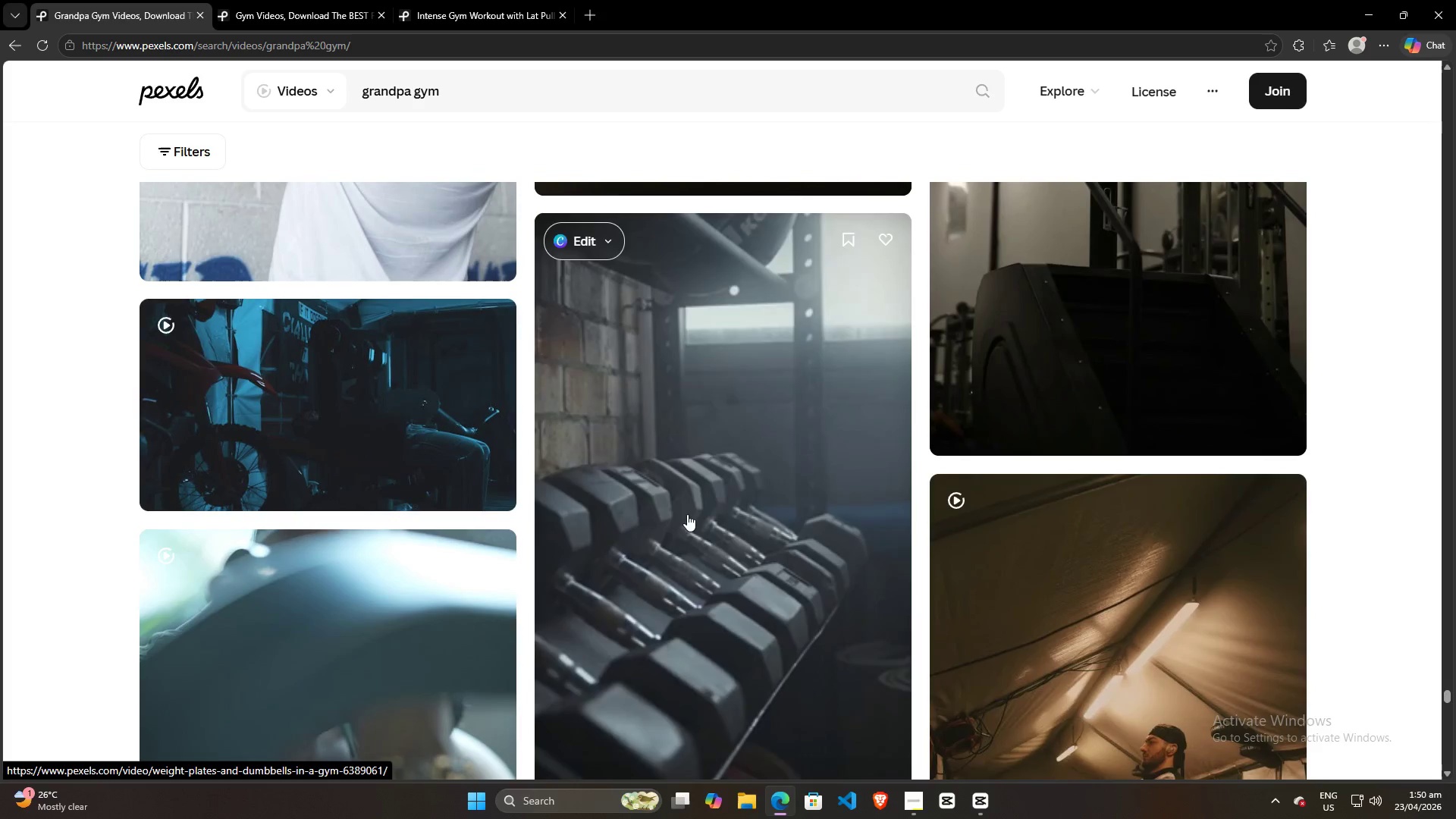 
scroll: coordinate [687, 514], scroll_direction: up, amount: 5.0
 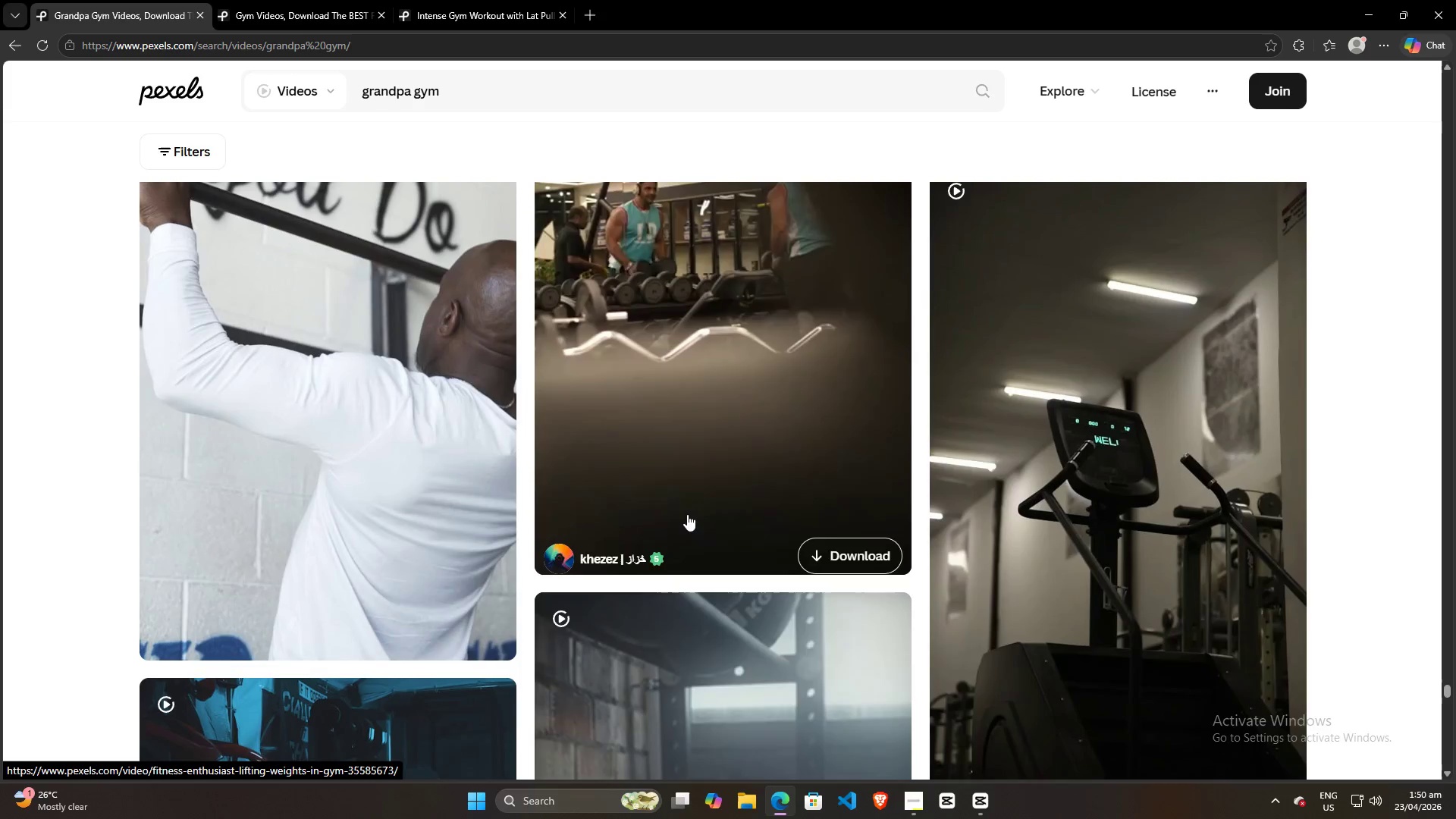 
scroll: coordinate [711, 500], scroll_direction: down, amount: 53.0
 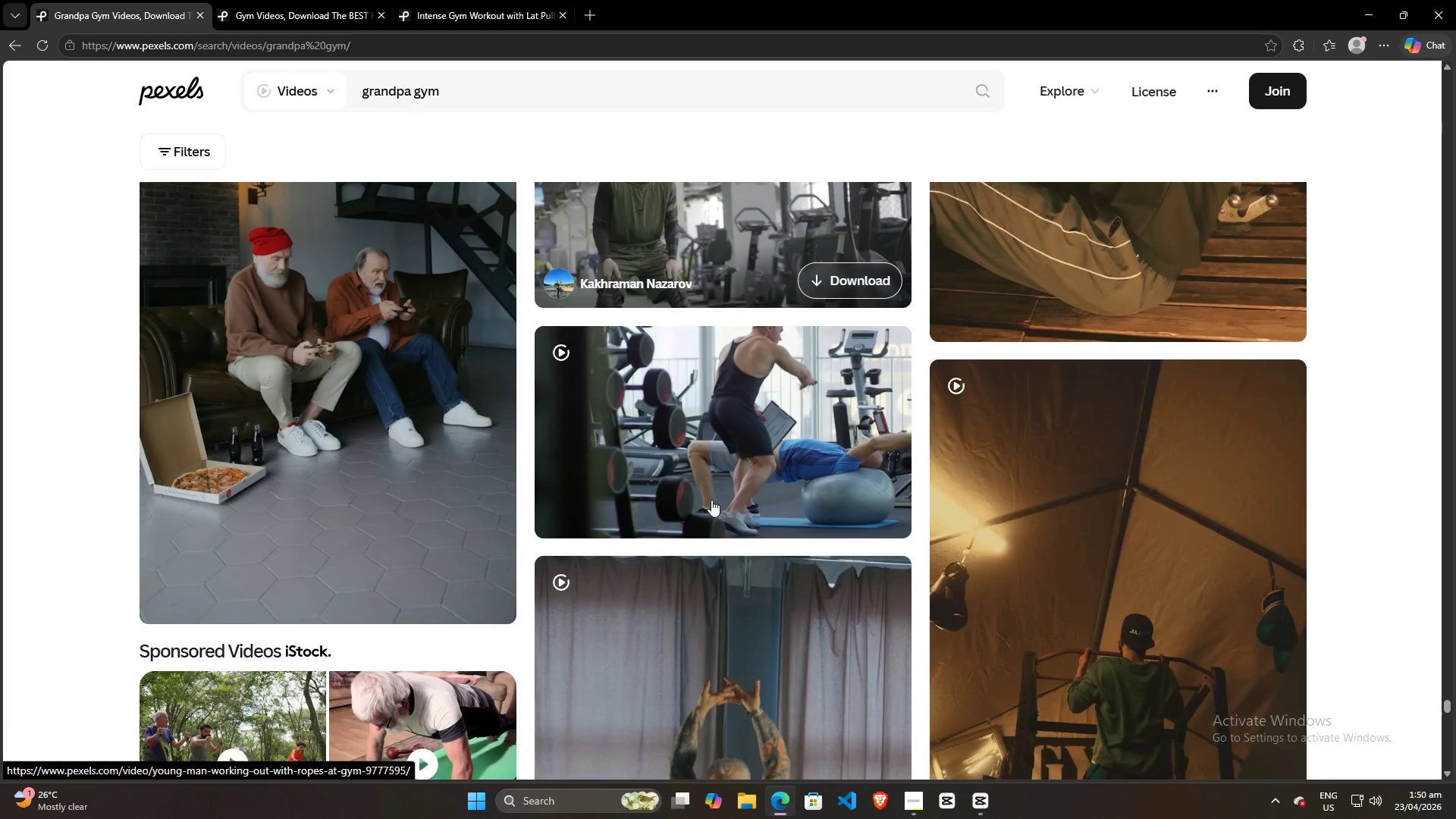 
scroll: coordinate [701, 503], scroll_direction: down, amount: 24.0
 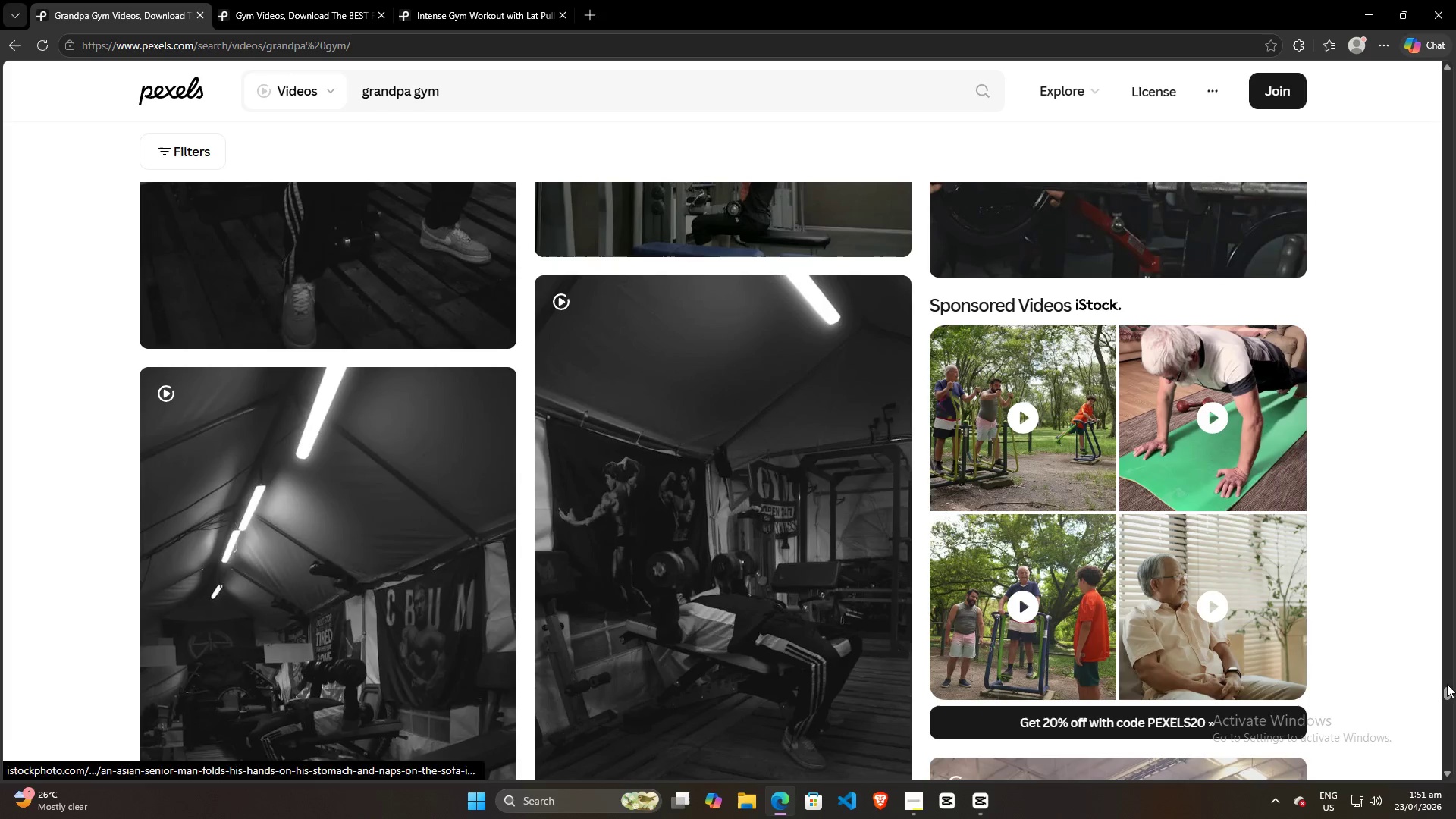 
left_click_drag(start_coordinate=[1445, 688], to_coordinate=[1448, 715])
 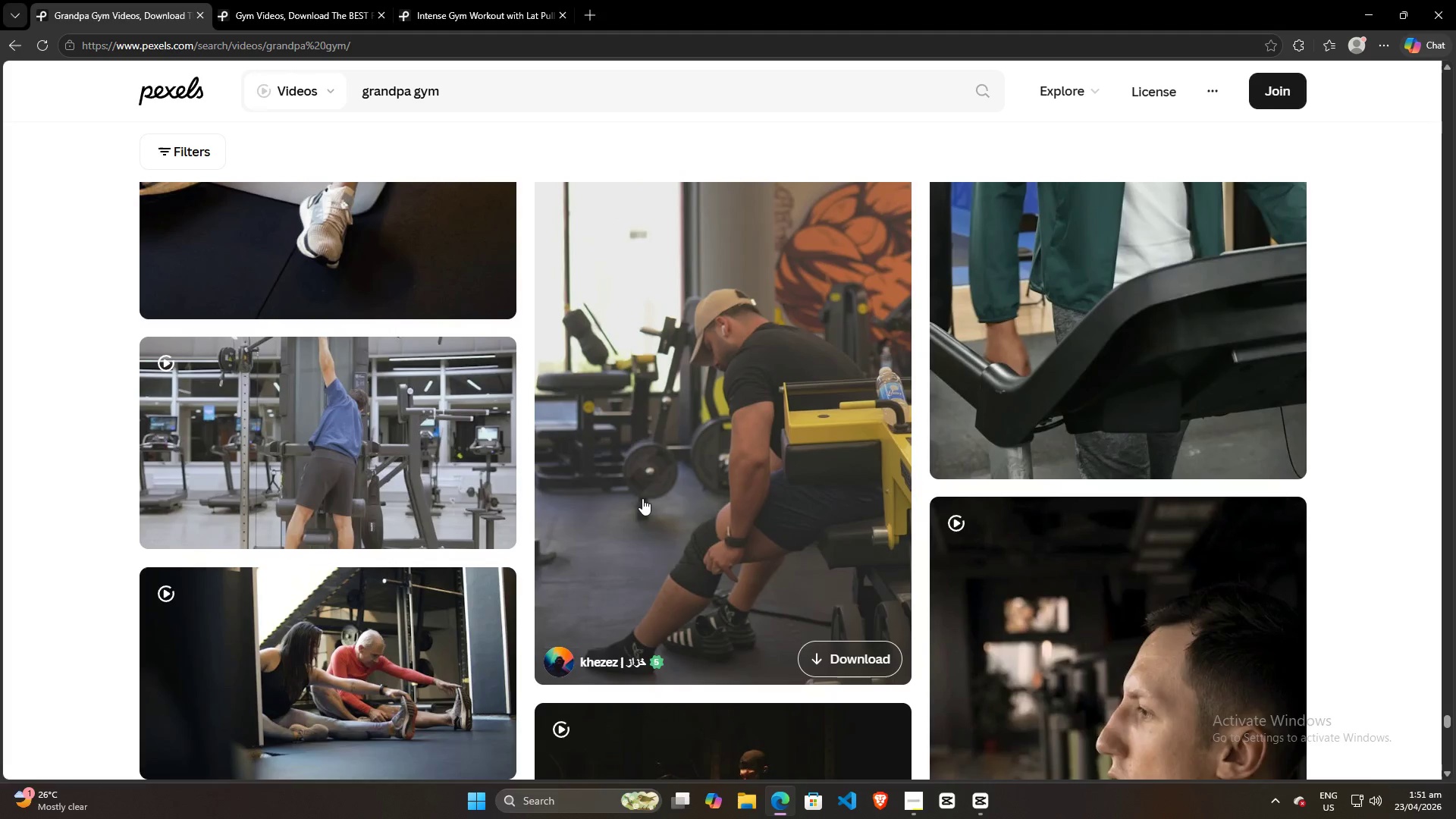 
left_click([642, 498])
 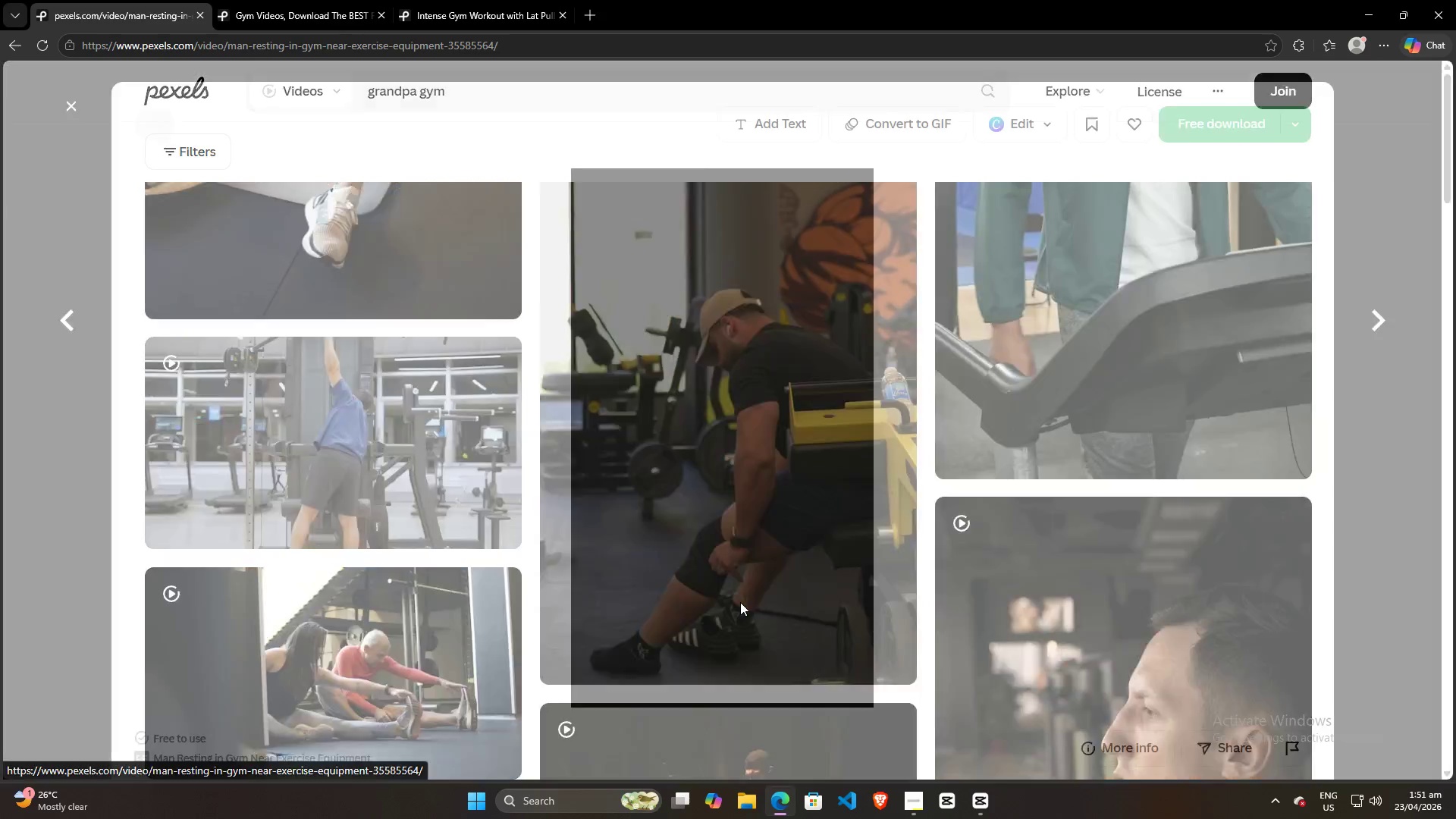 
scroll: coordinate [719, 545], scroll_direction: down, amount: 41.0
 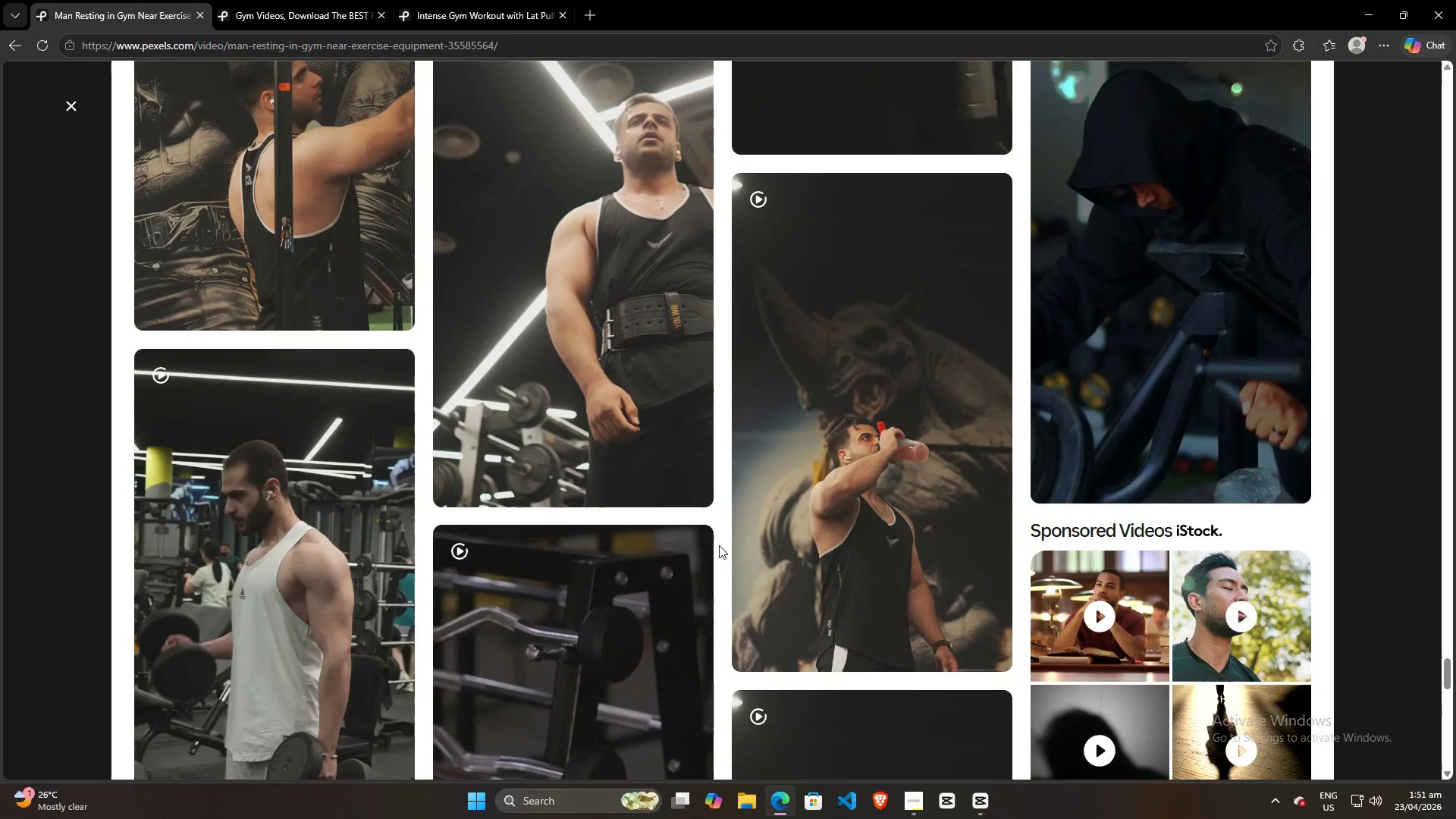 
scroll: coordinate [719, 545], scroll_direction: up, amount: 17.0
 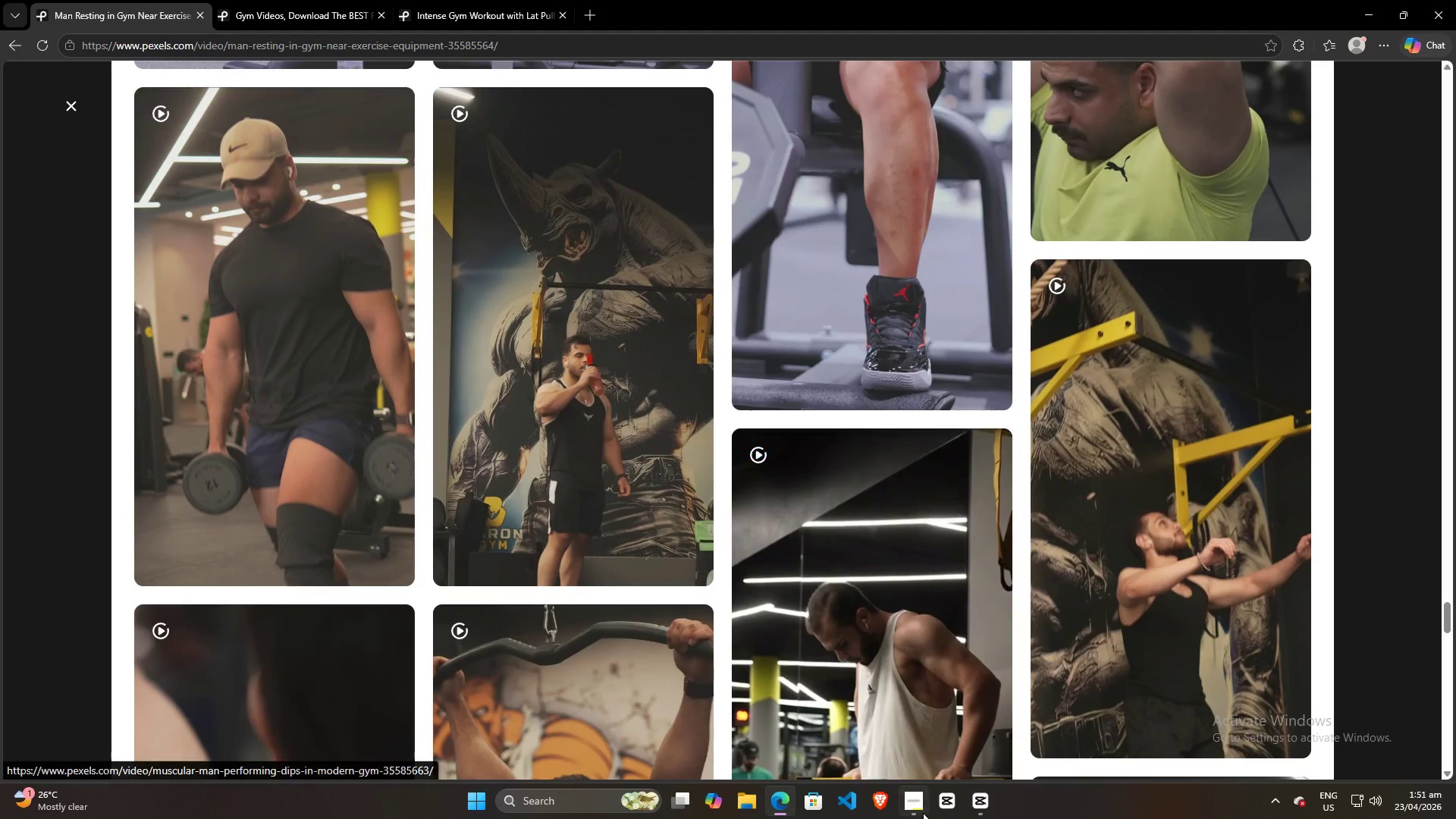 
left_click([915, 808])